 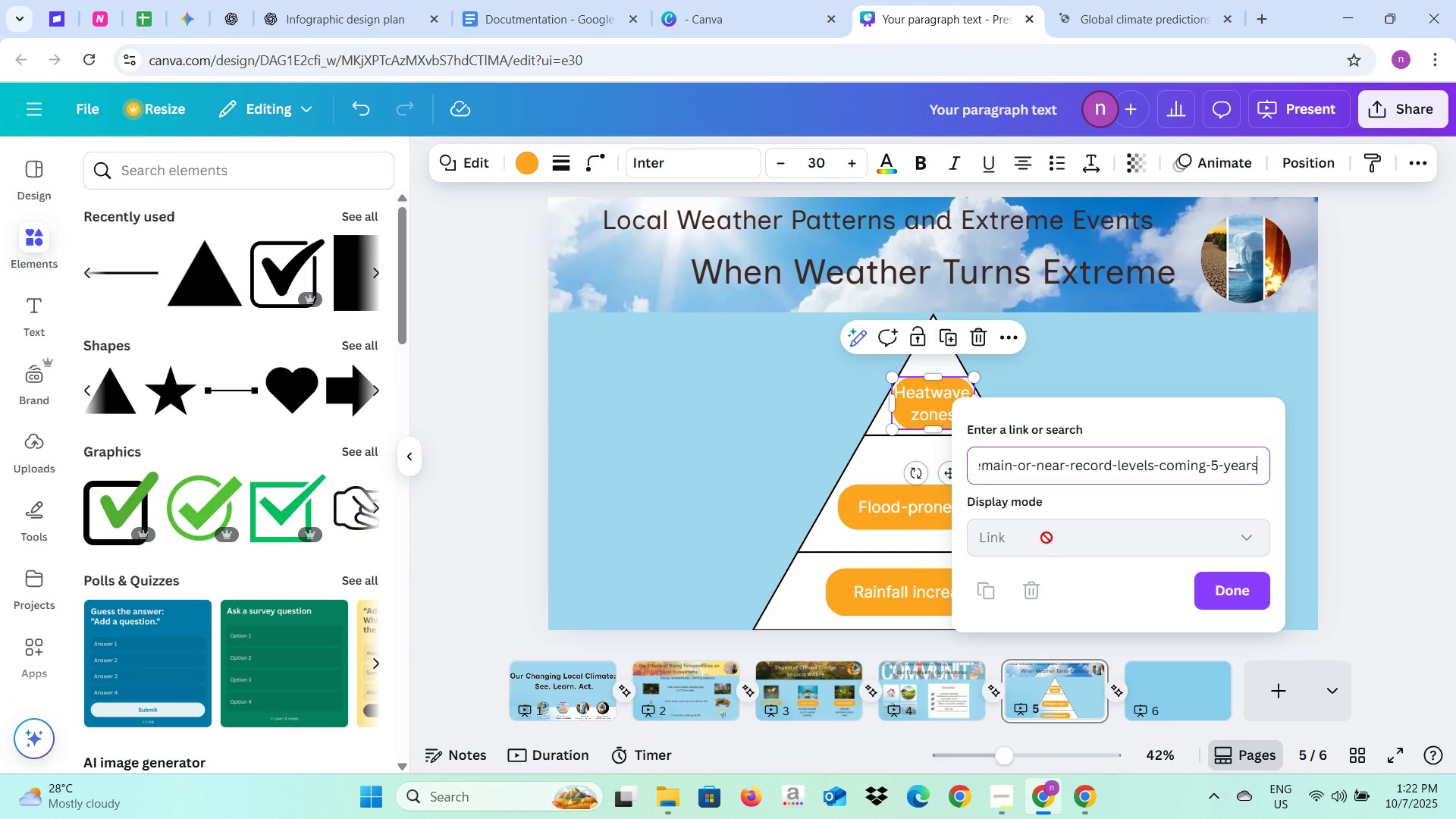 
left_click([1215, 586])
 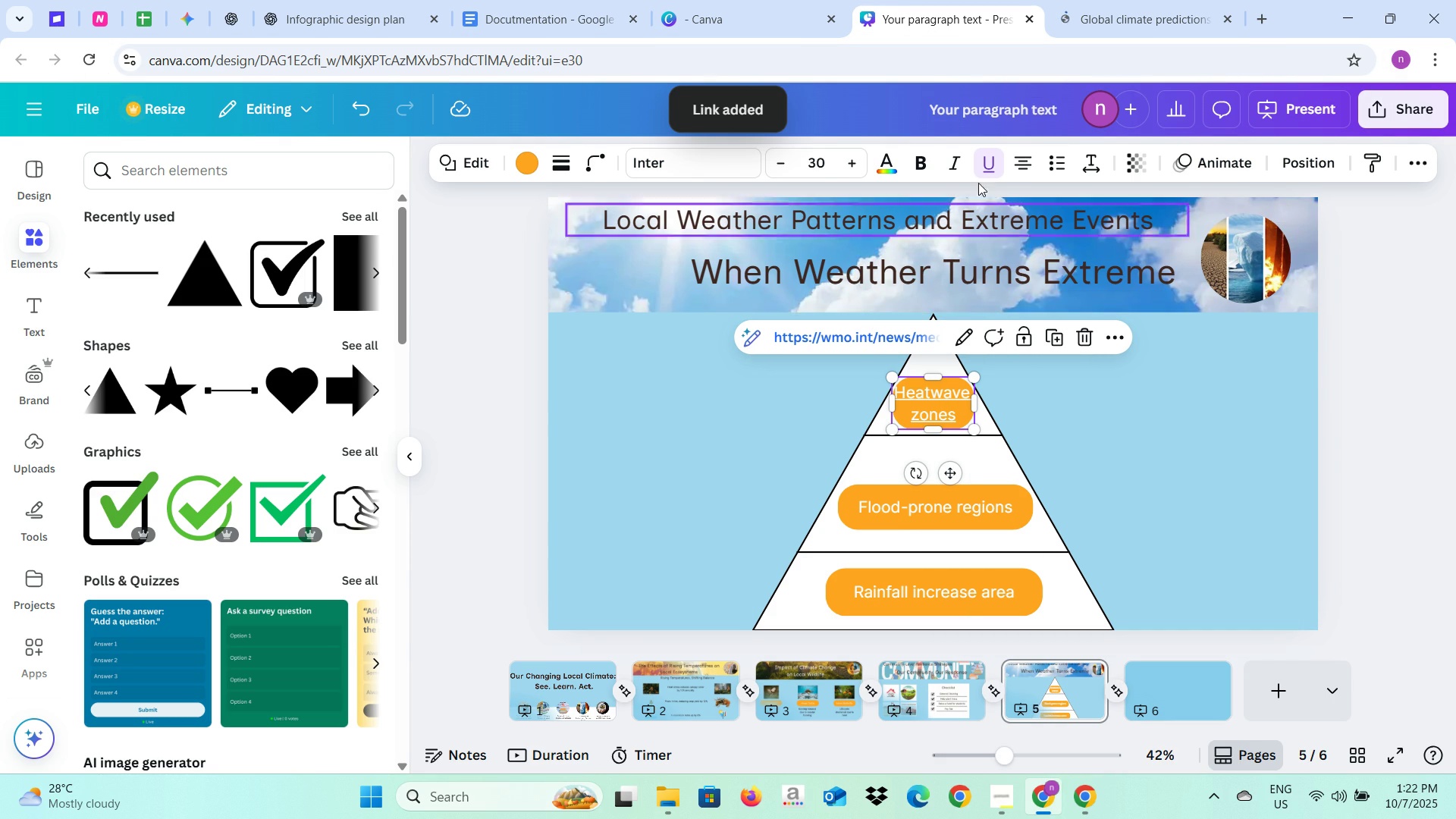 
left_click([987, 162])
 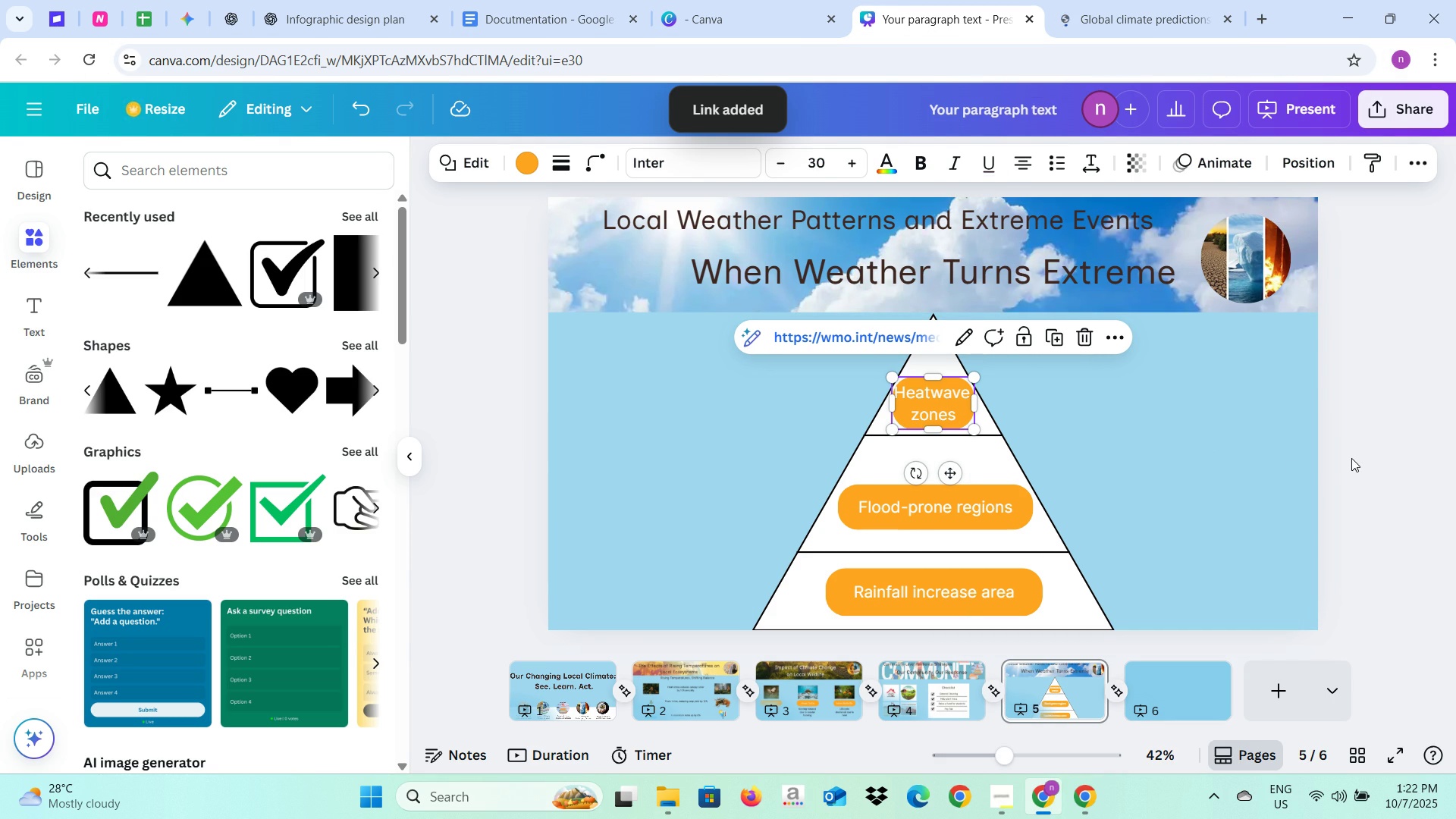 
left_click([1351, 458])
 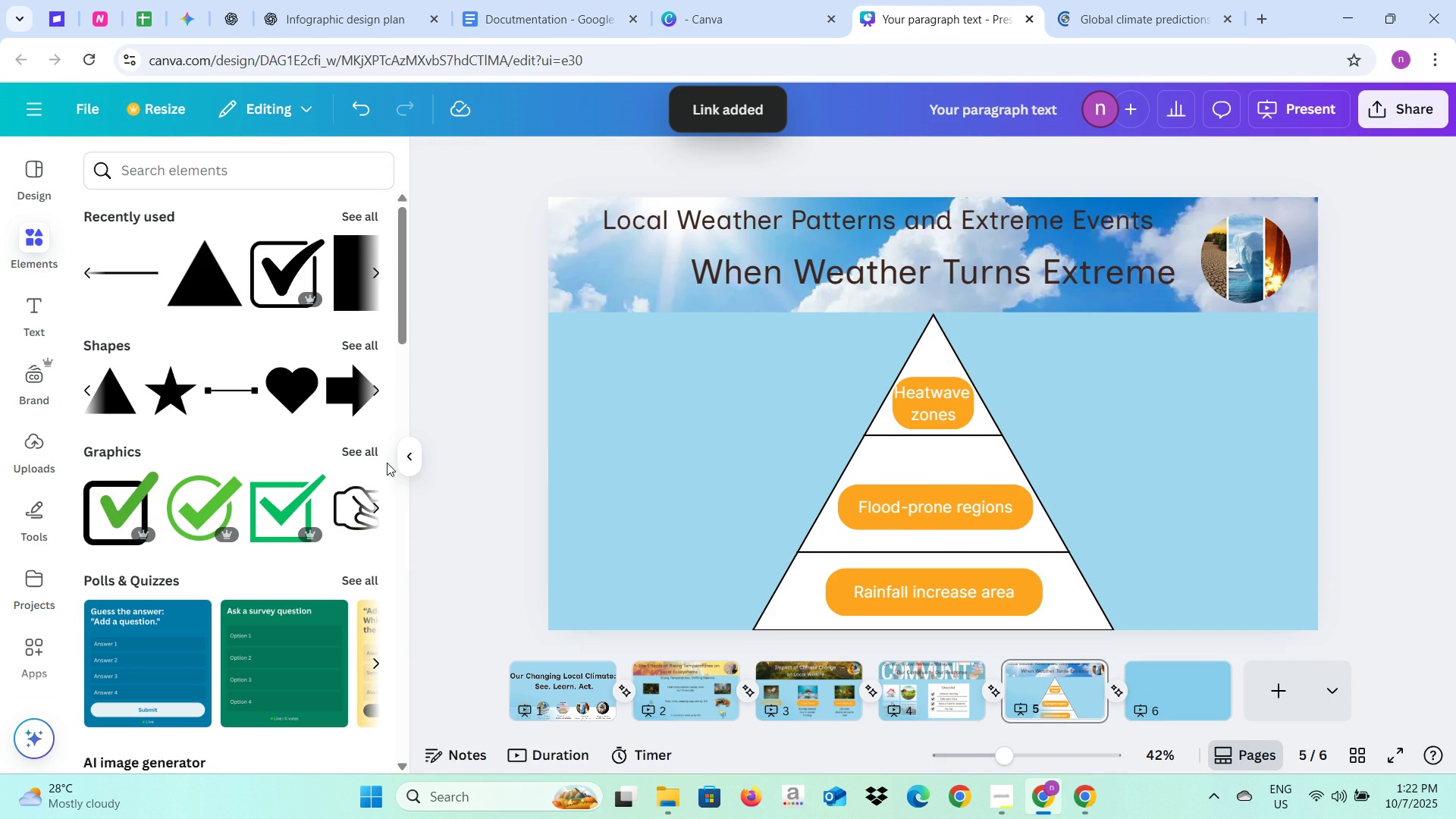 
left_click([400, 458])
 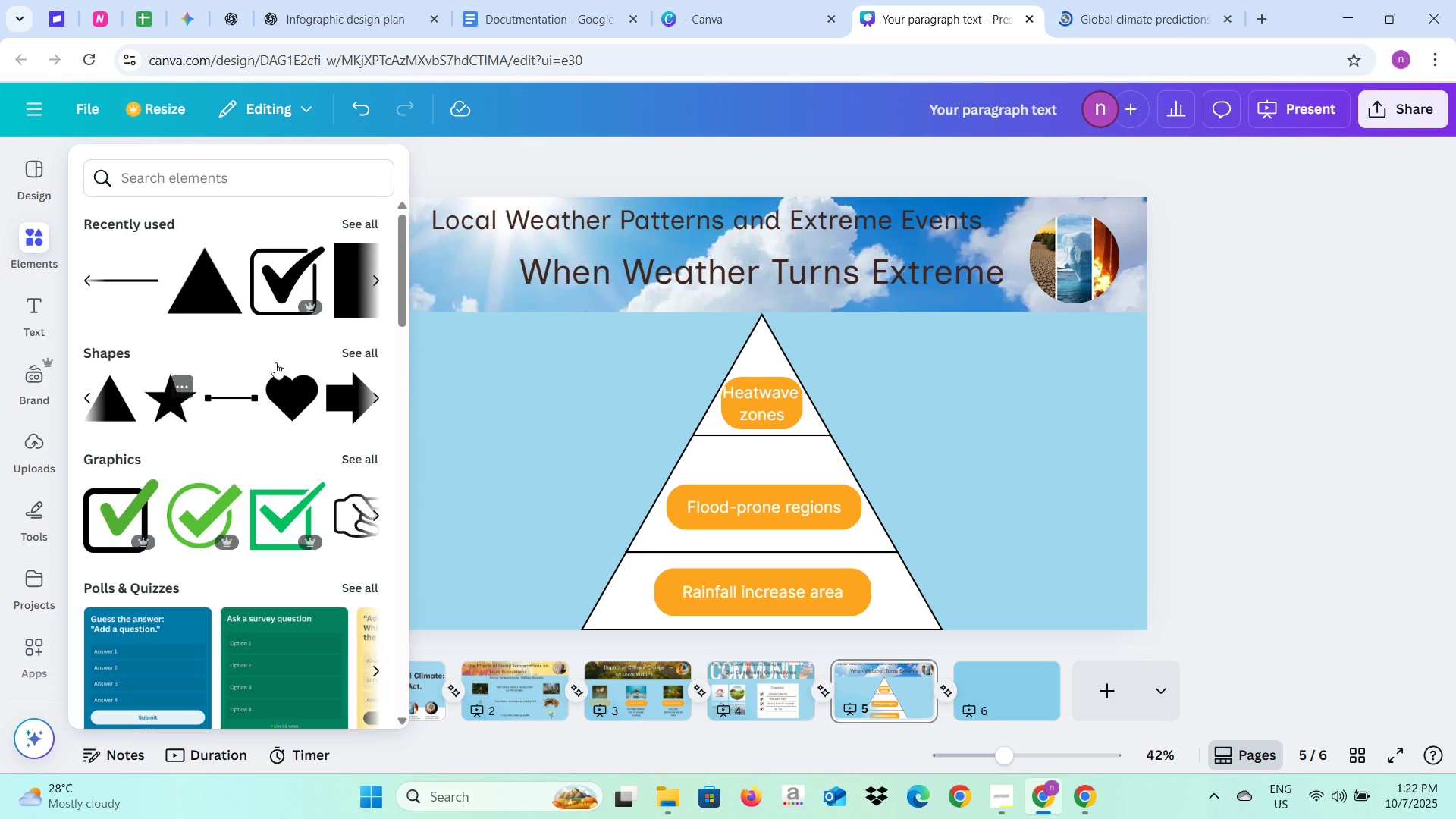 
wait(6.38)
 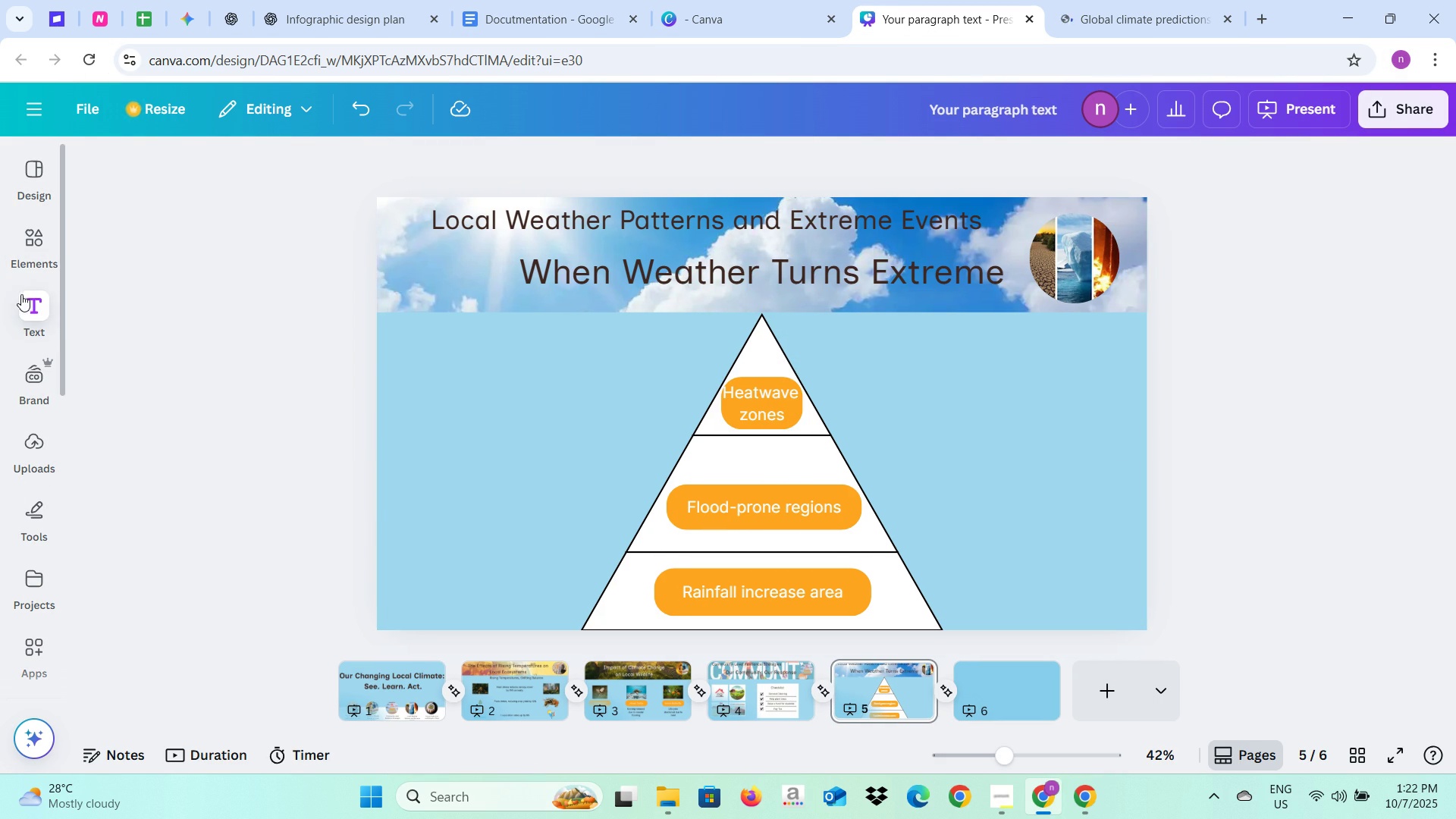 
left_click([670, 585])